 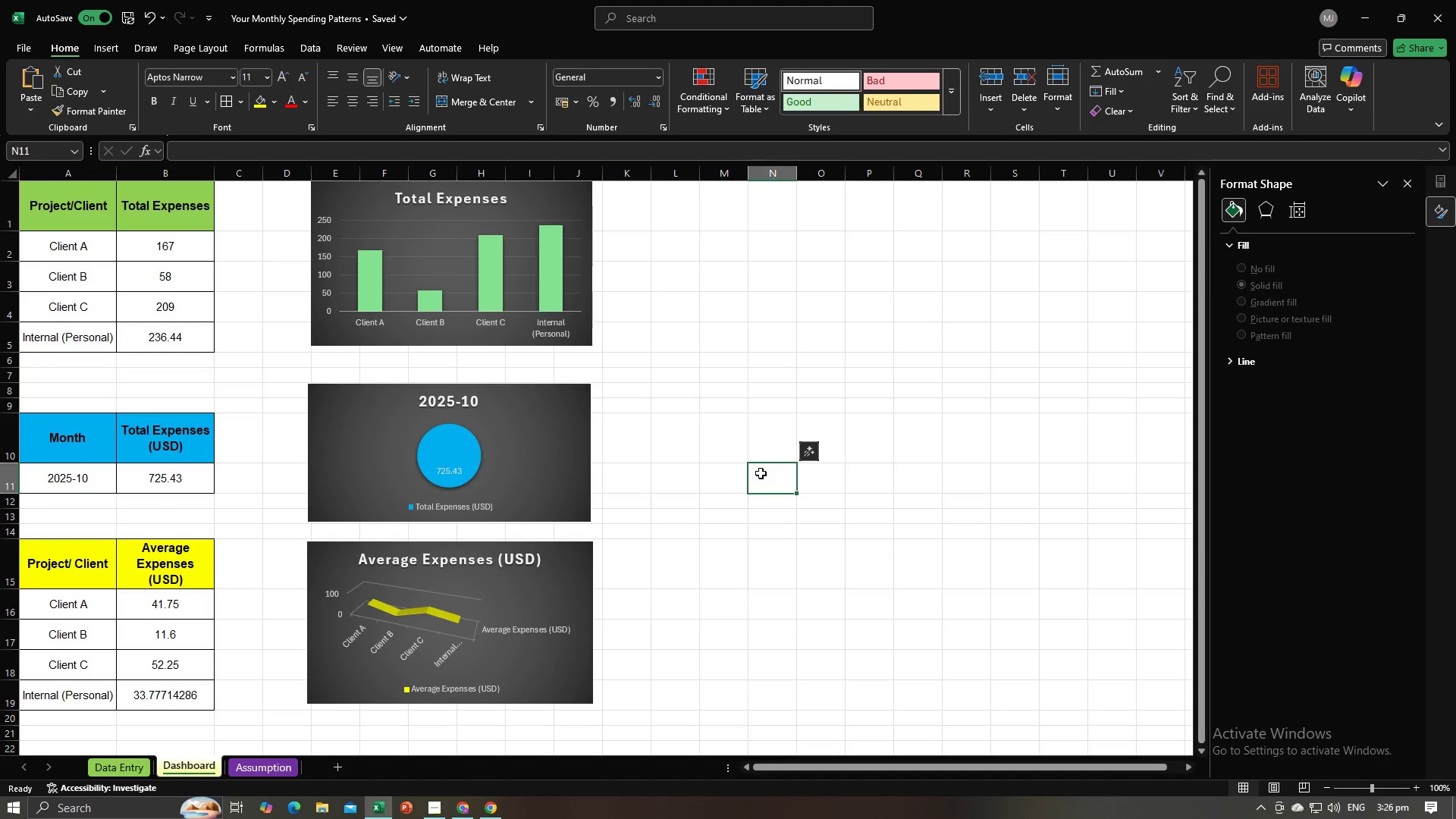 
double_click([734, 560])
 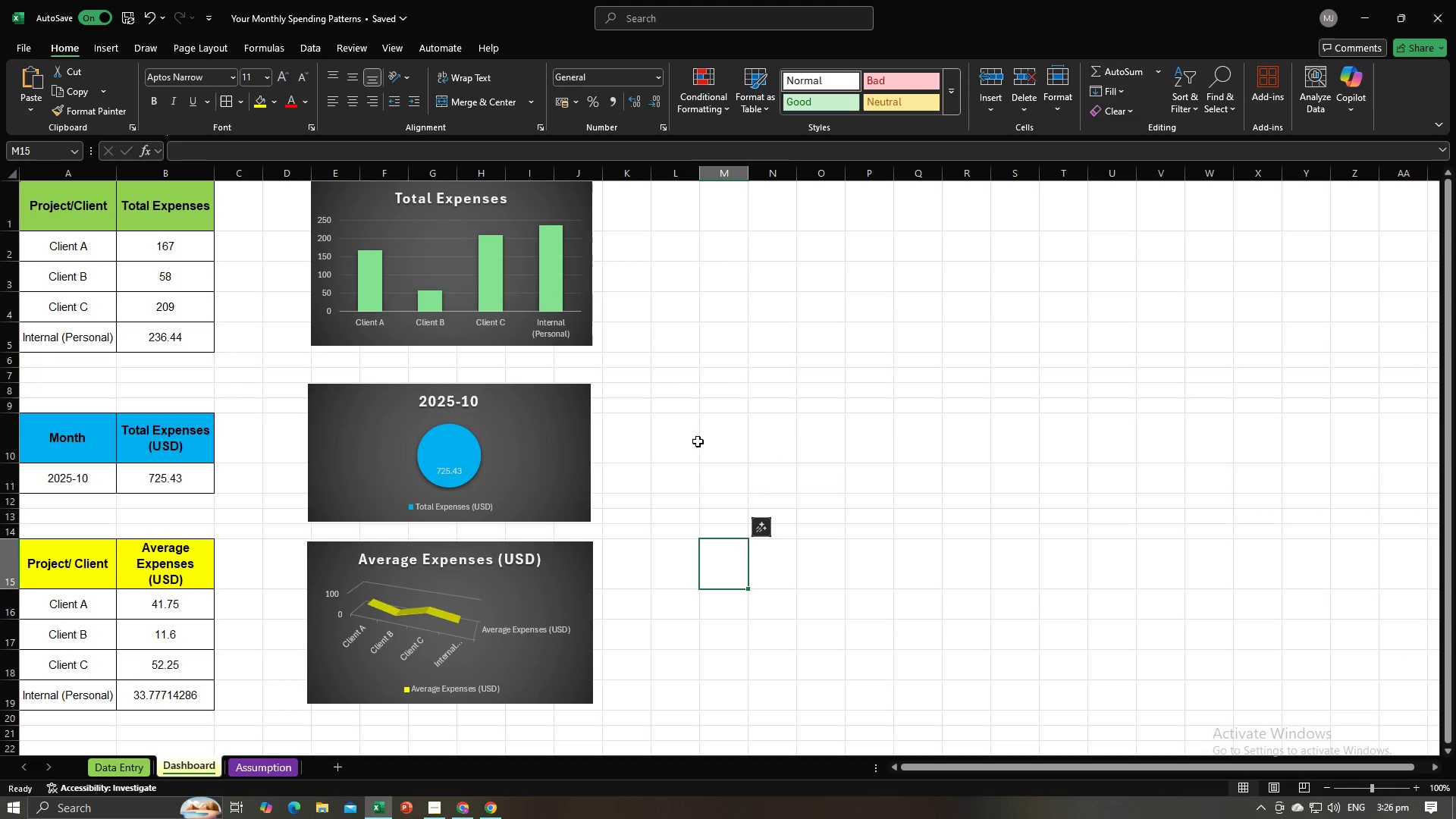 
scroll: coordinate [726, 438], scroll_direction: up, amount: 3.0
 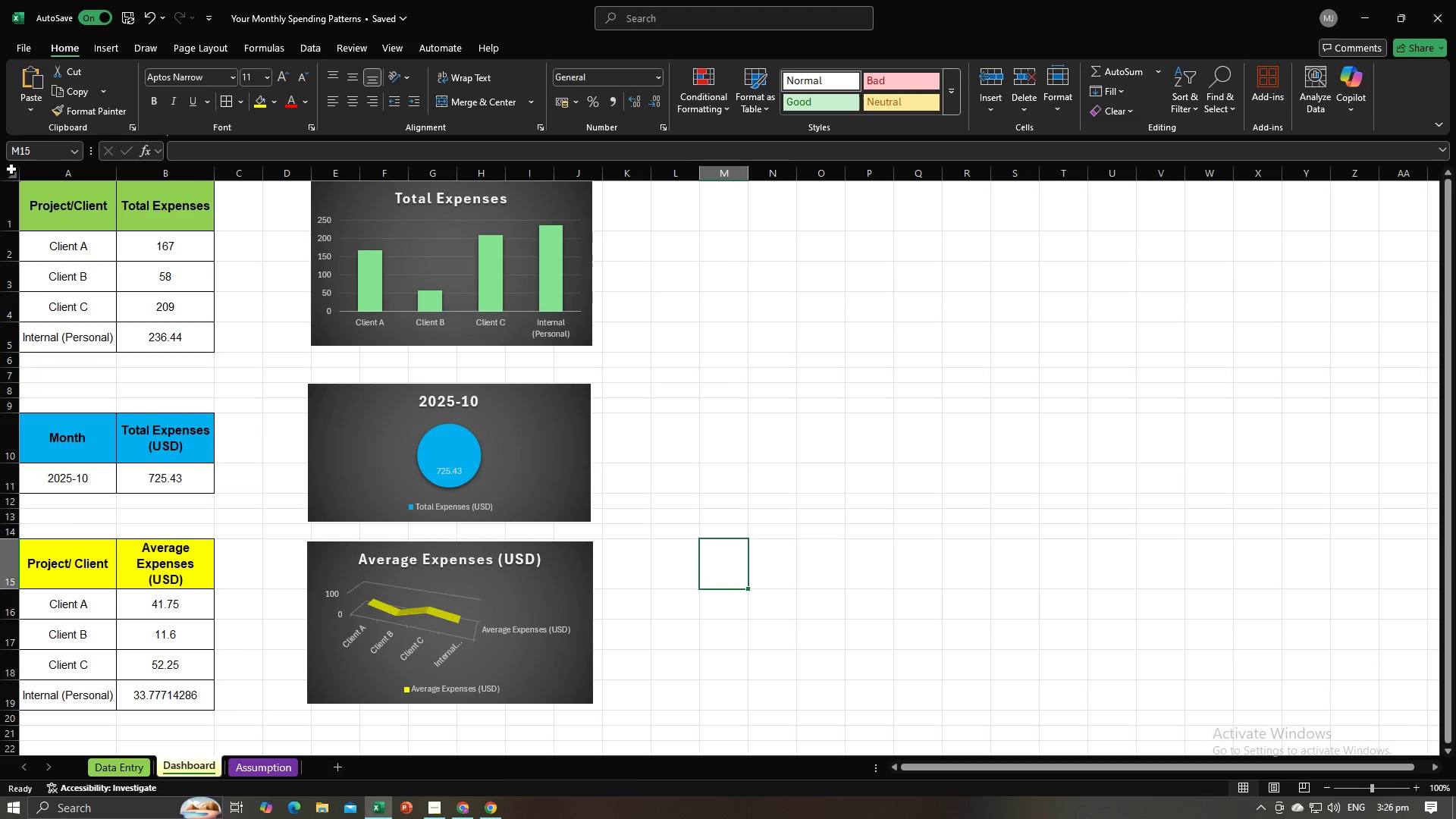 
left_click([11, 217])
 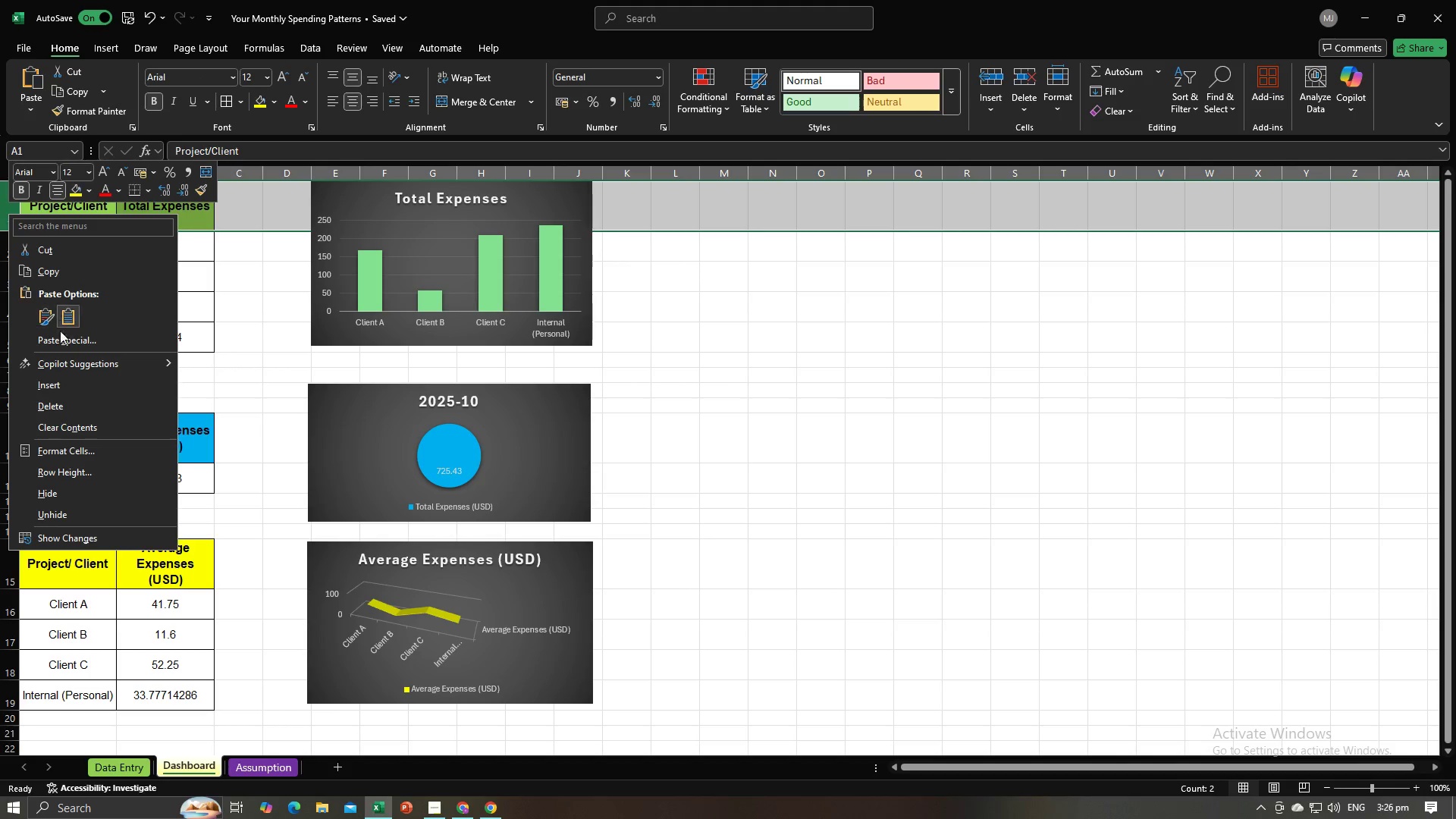 
left_click([71, 381])
 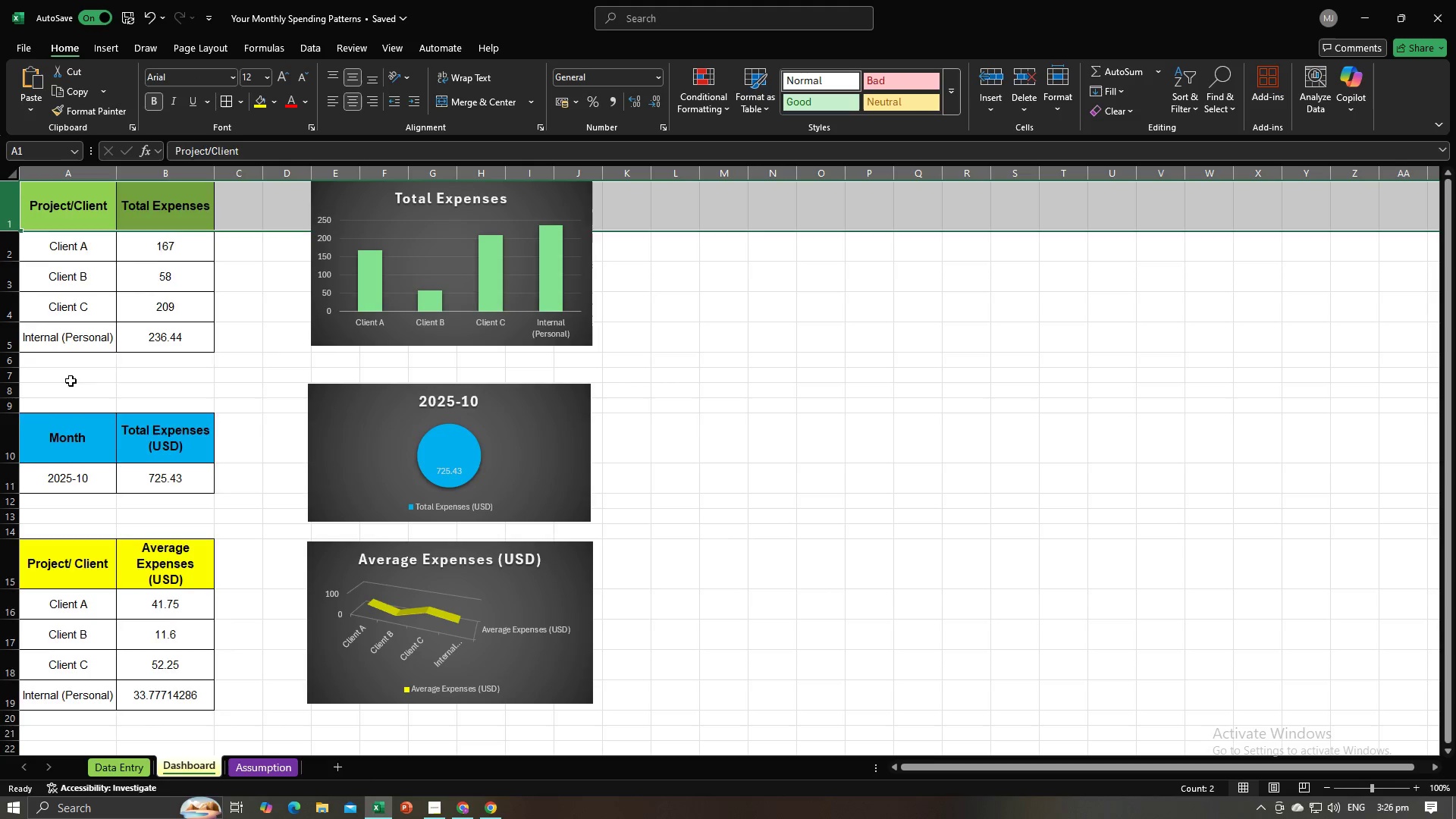 
key(Alt+AltLeft)
 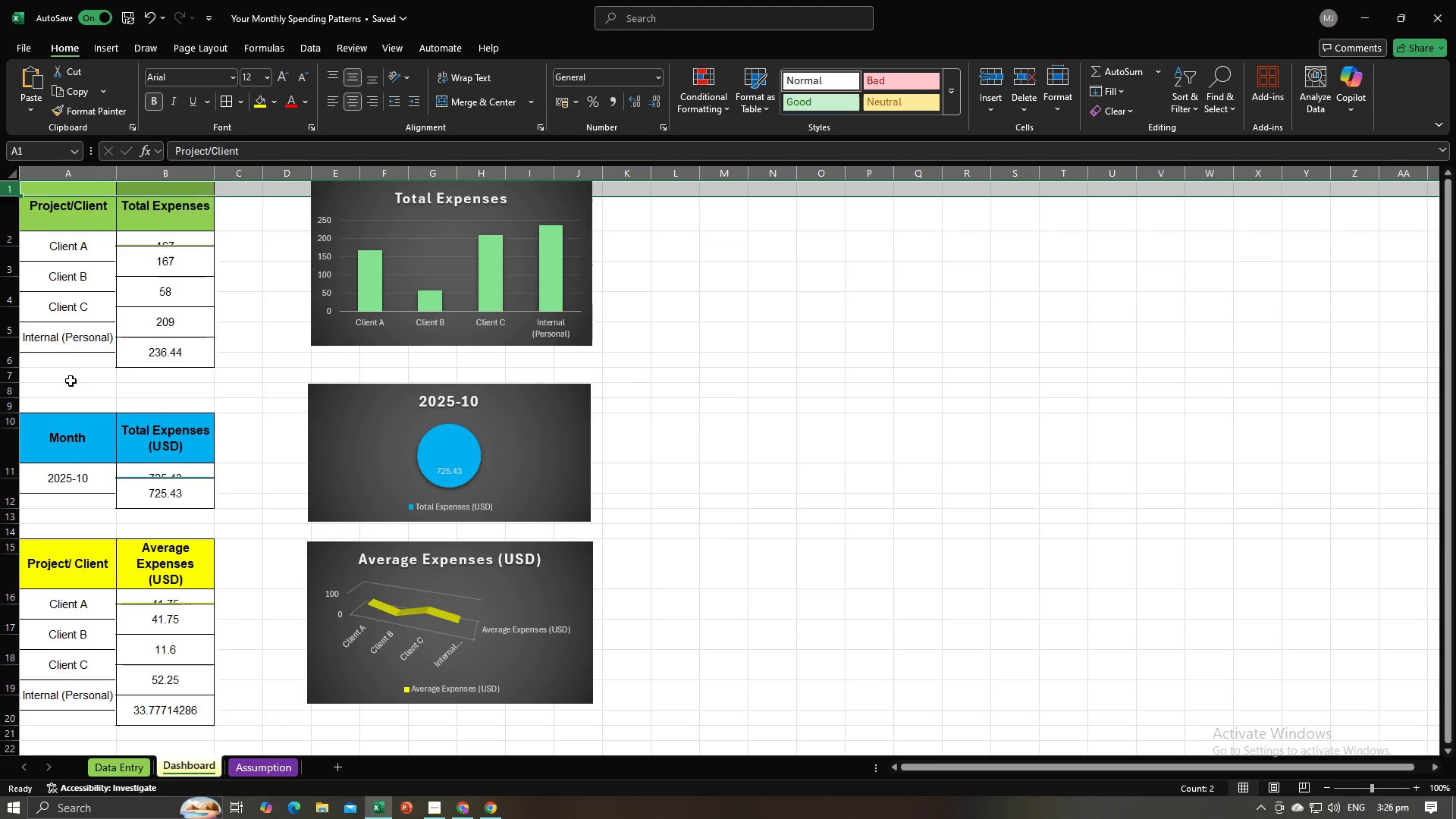 
key(Alt+Tab)